 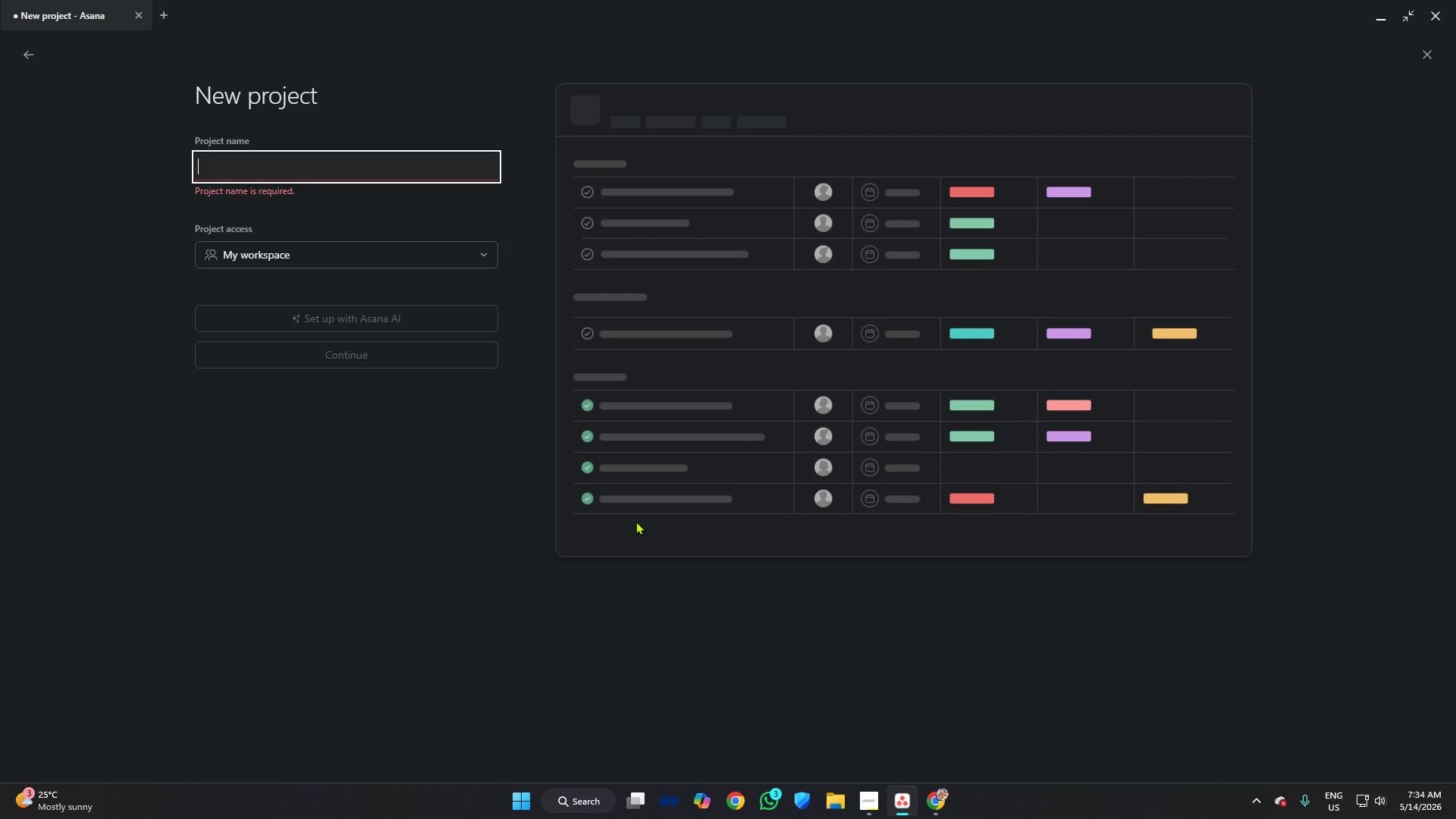 
key(Control+V)
 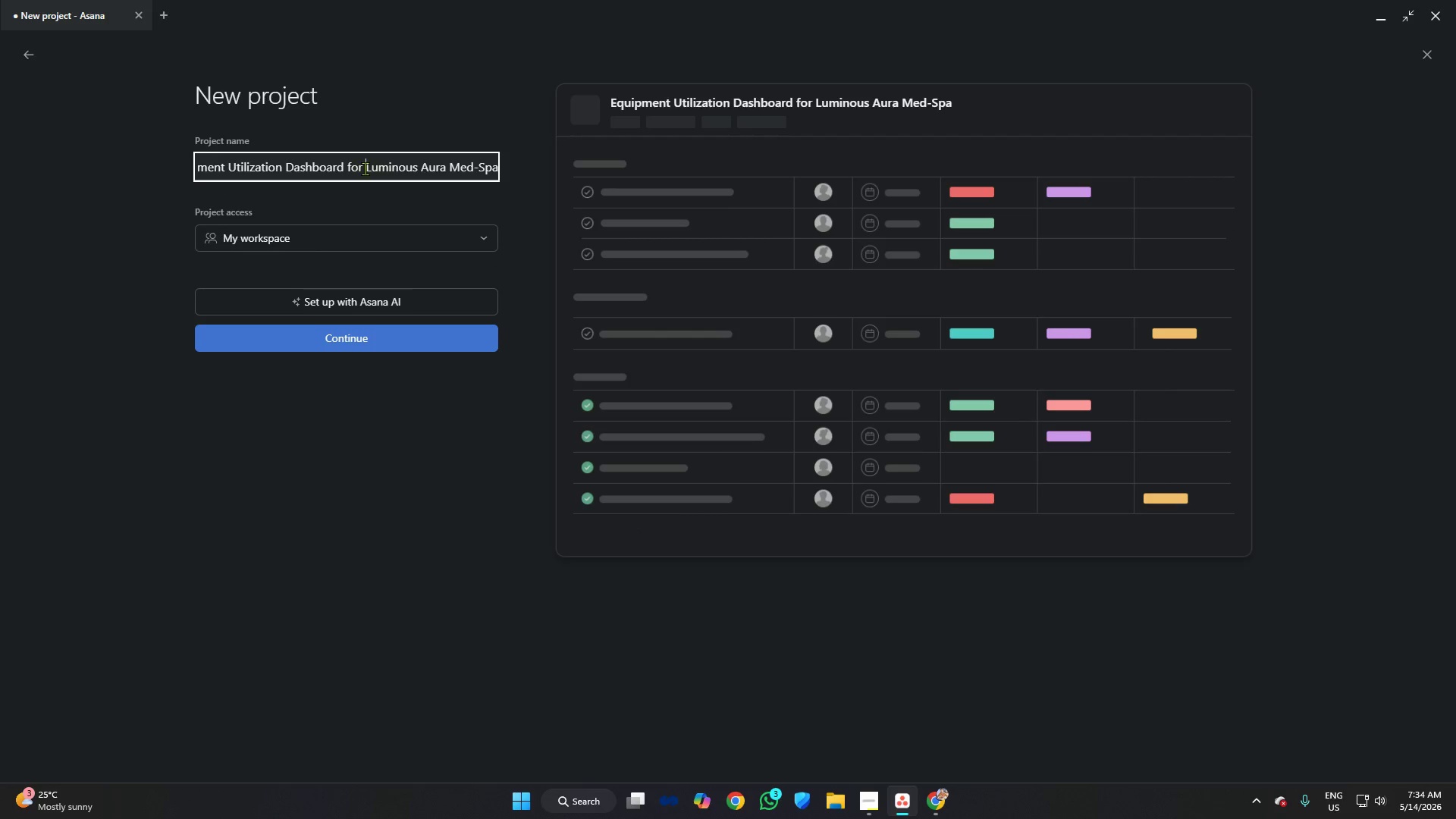 
key(Backspace)
 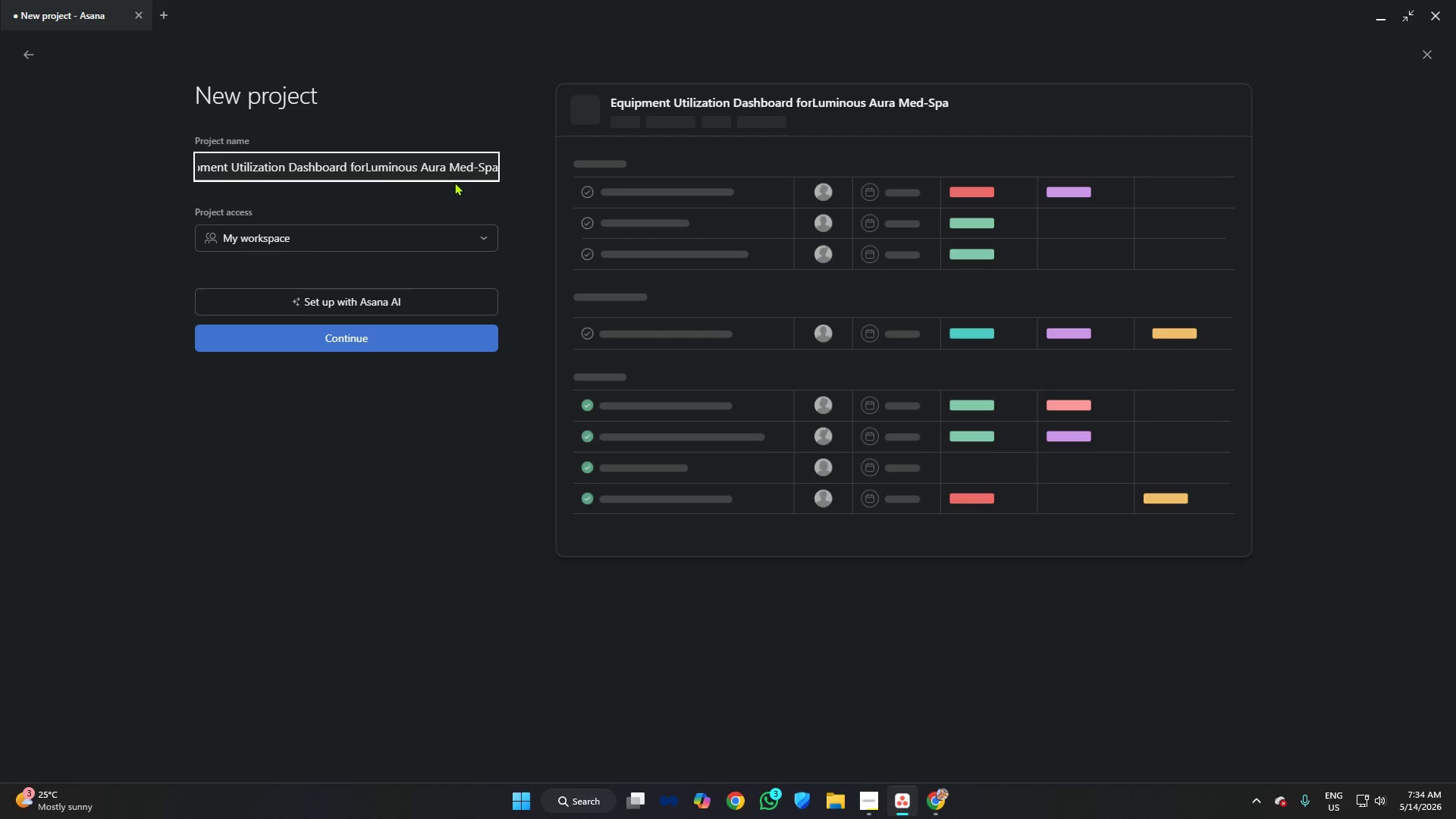 
key(Backspace)
 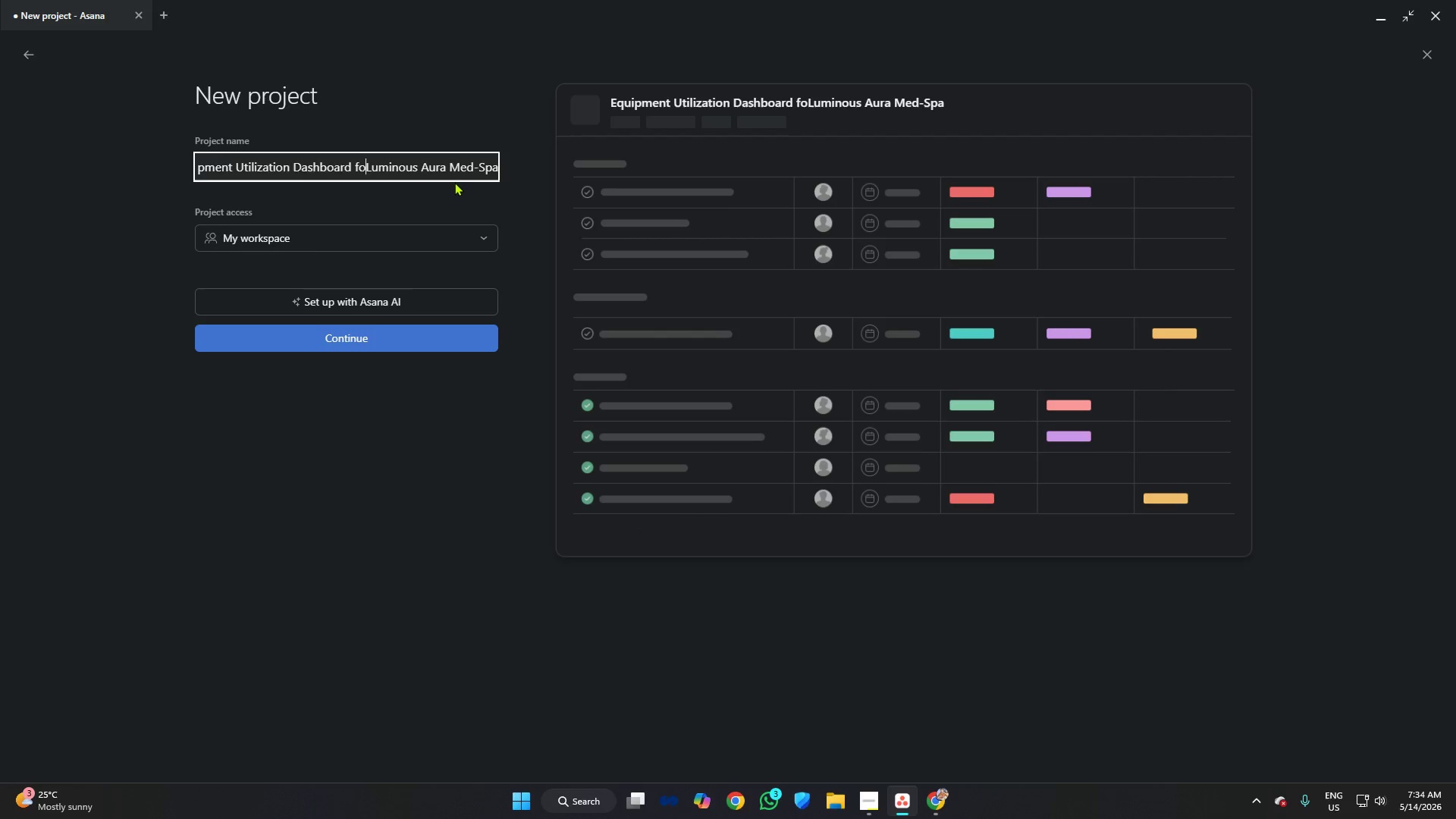 
key(Backspace)
 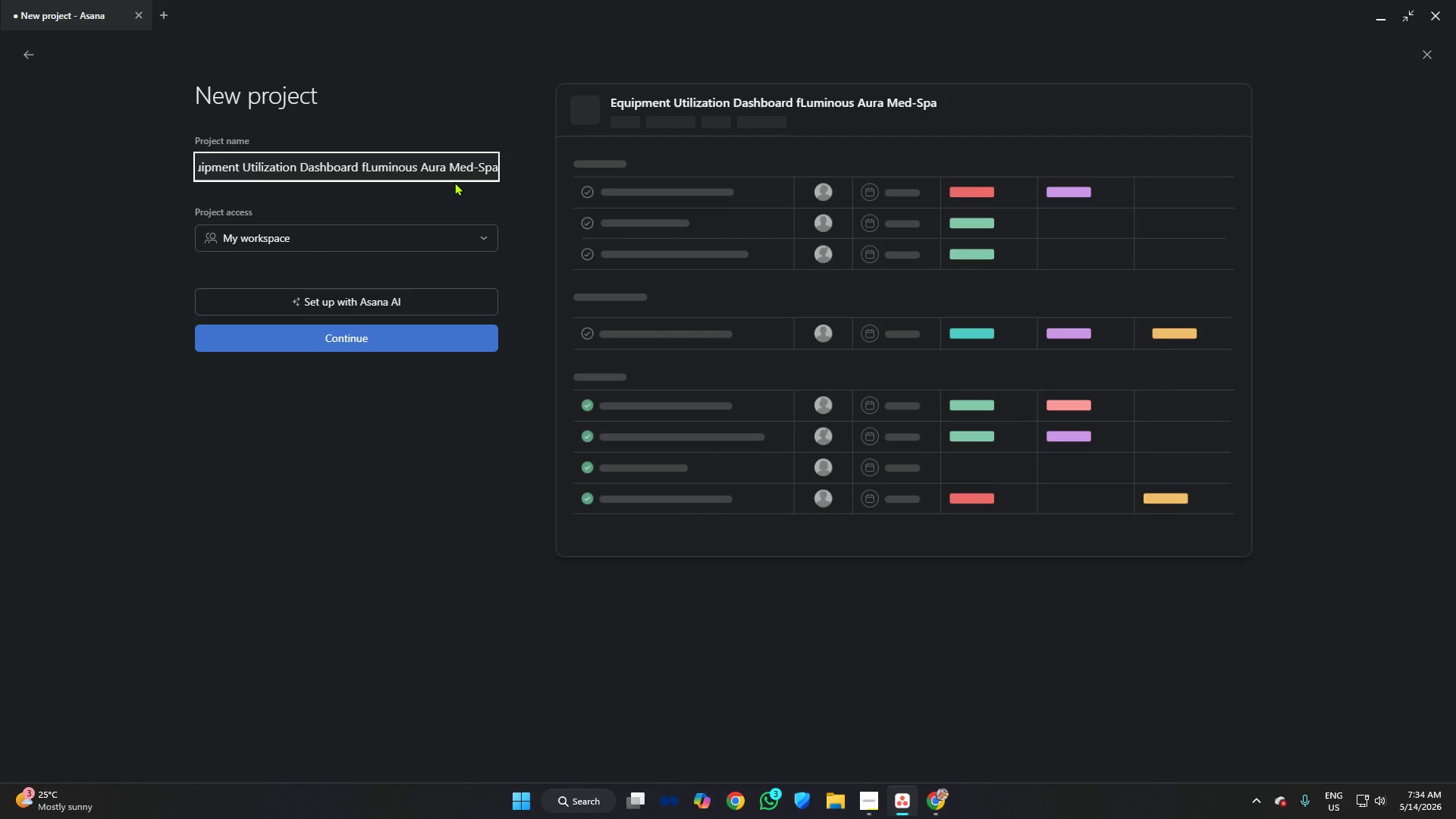 
key(Backspace)
 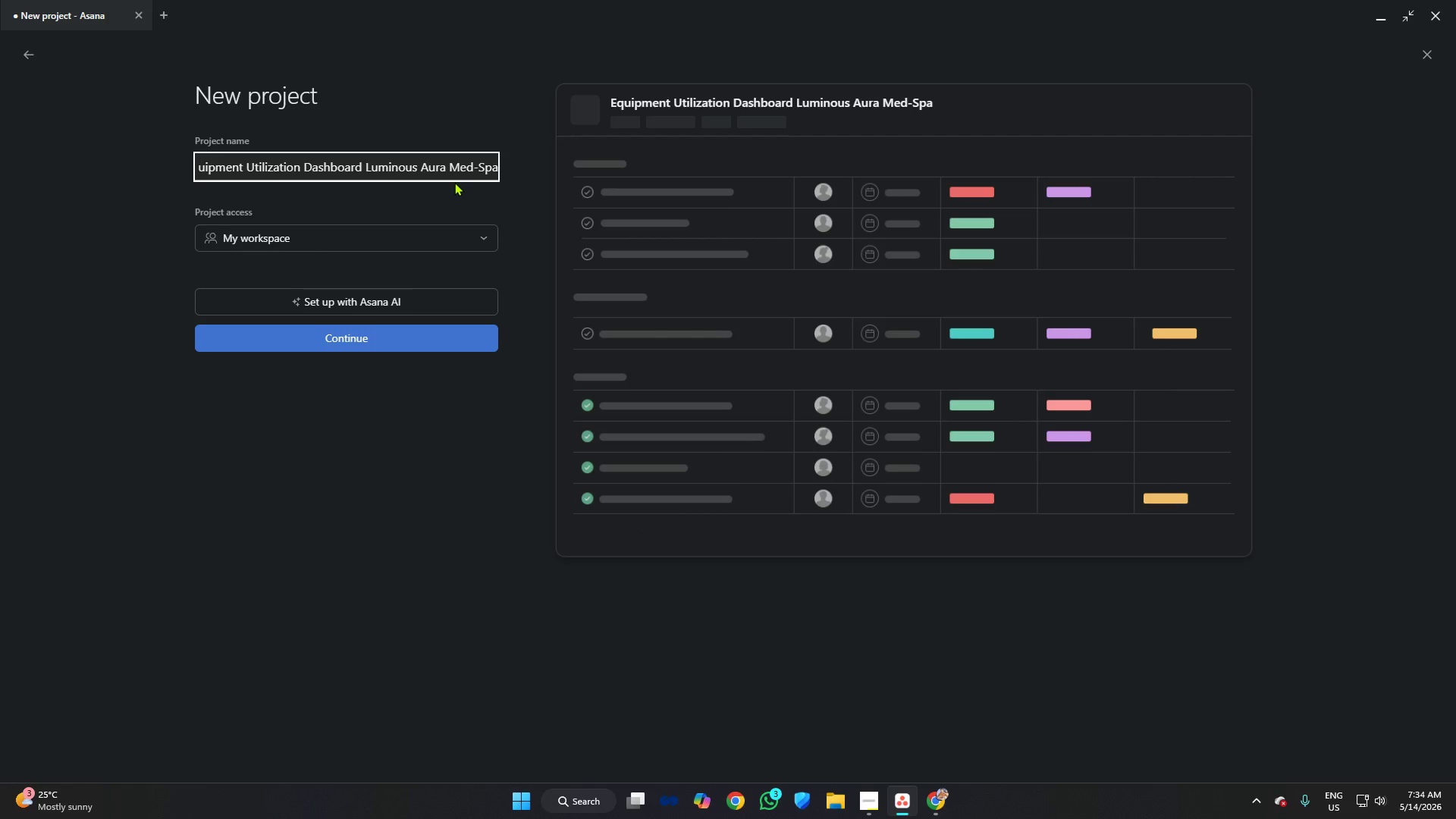 
key(Backspace)
 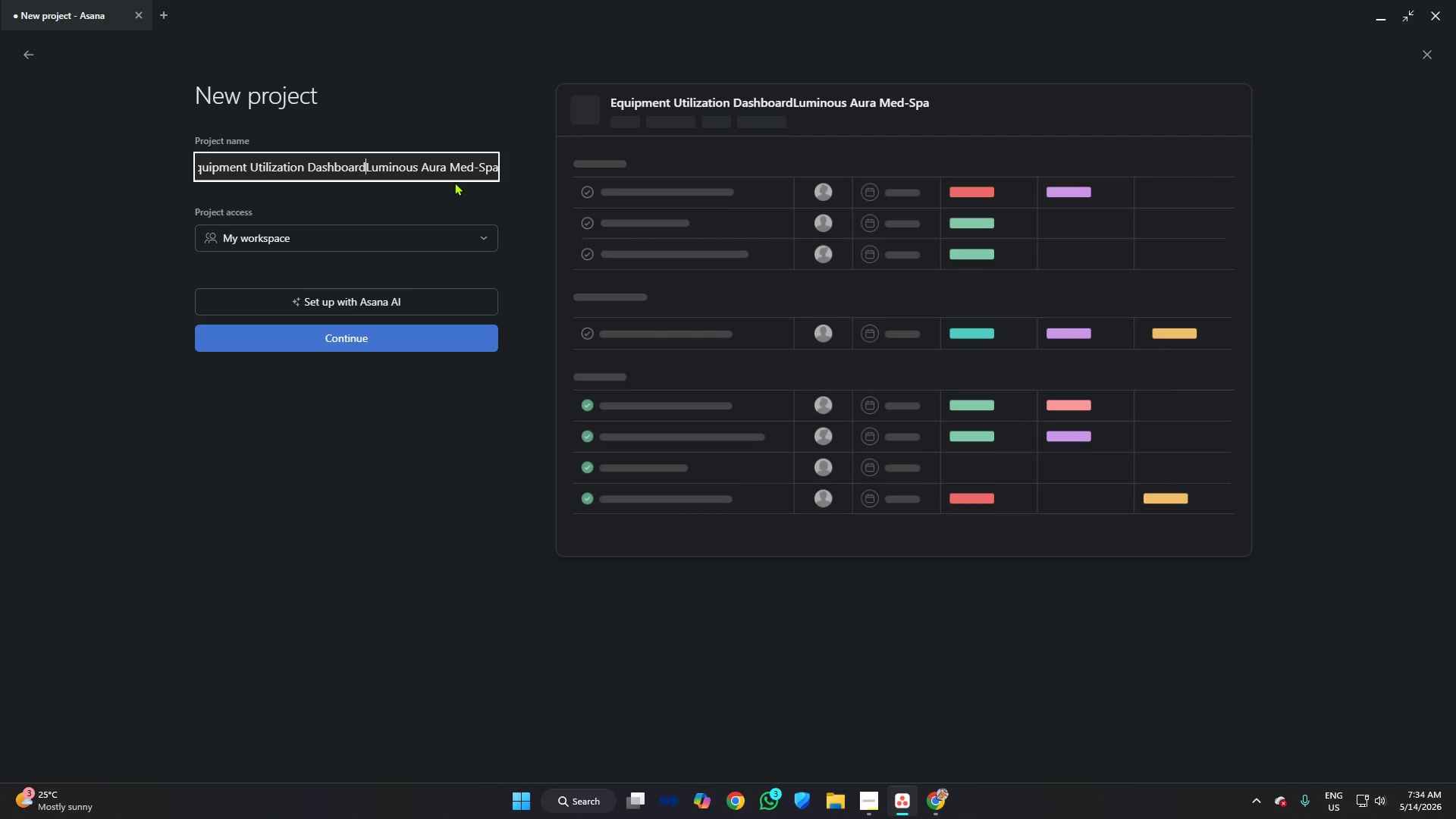 
key(Minus)
 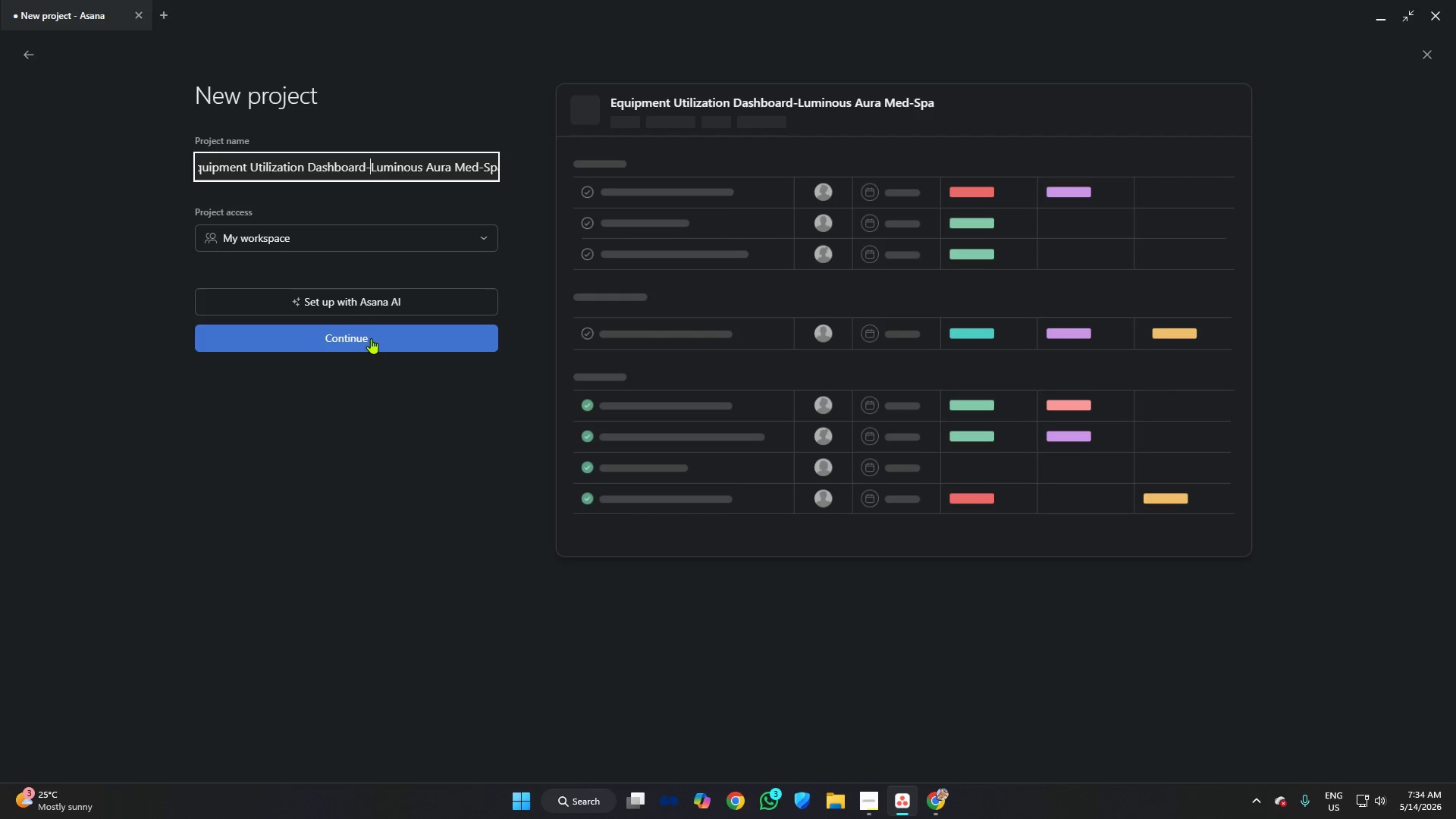 
left_click([364, 334])
 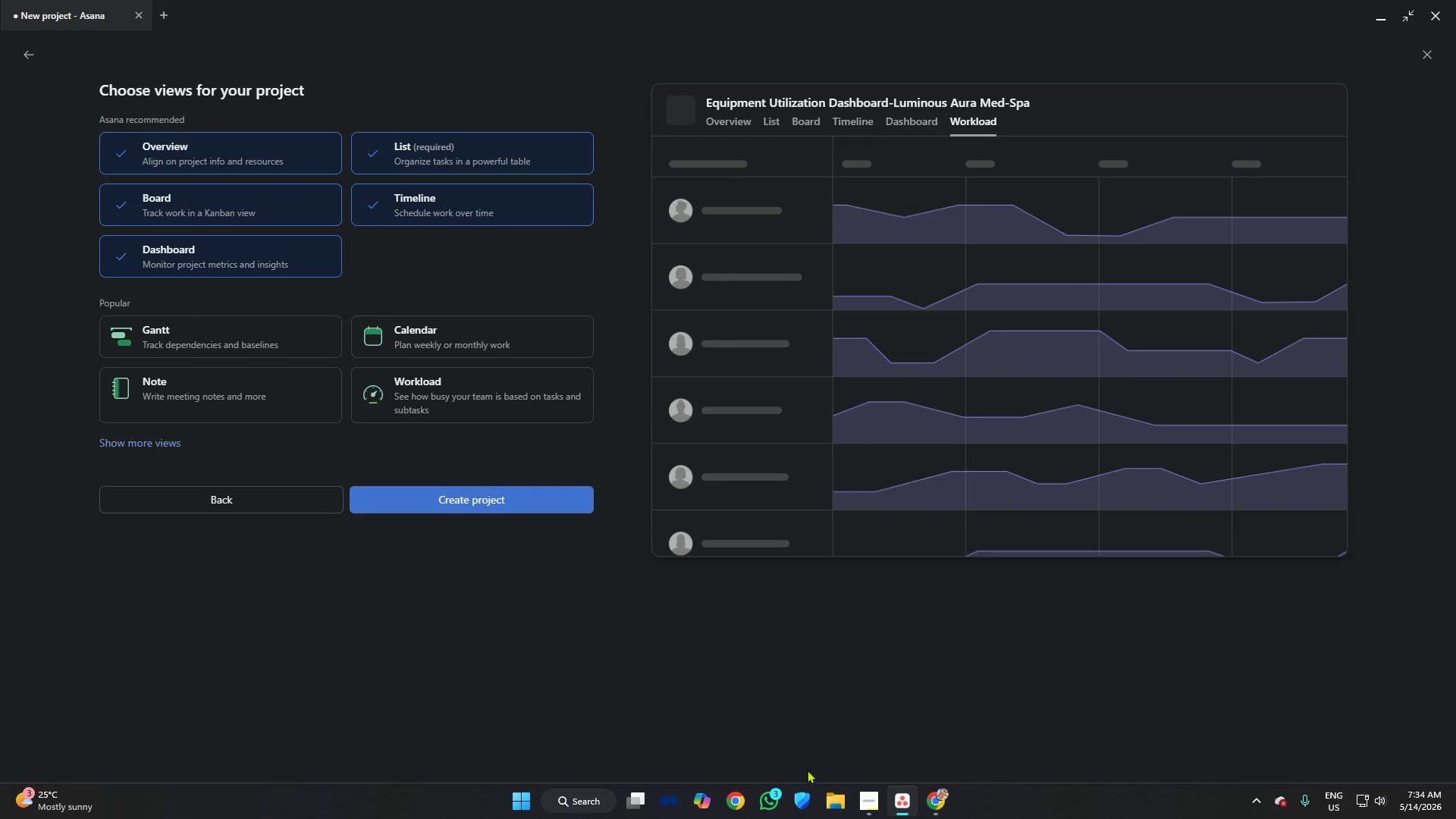 
left_click([872, 804])